 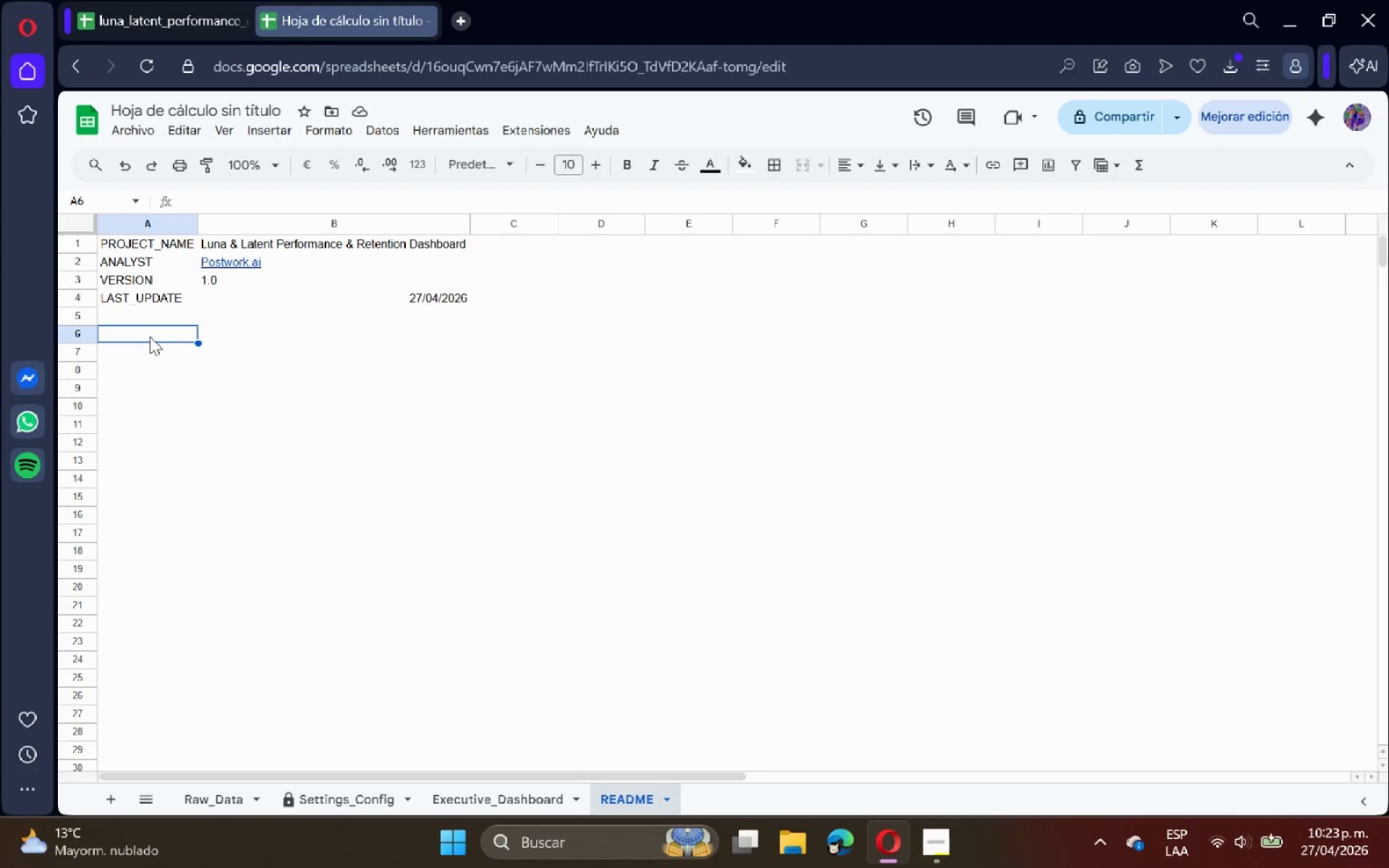 
type(SYSTEM ARCHITECTURE>)
 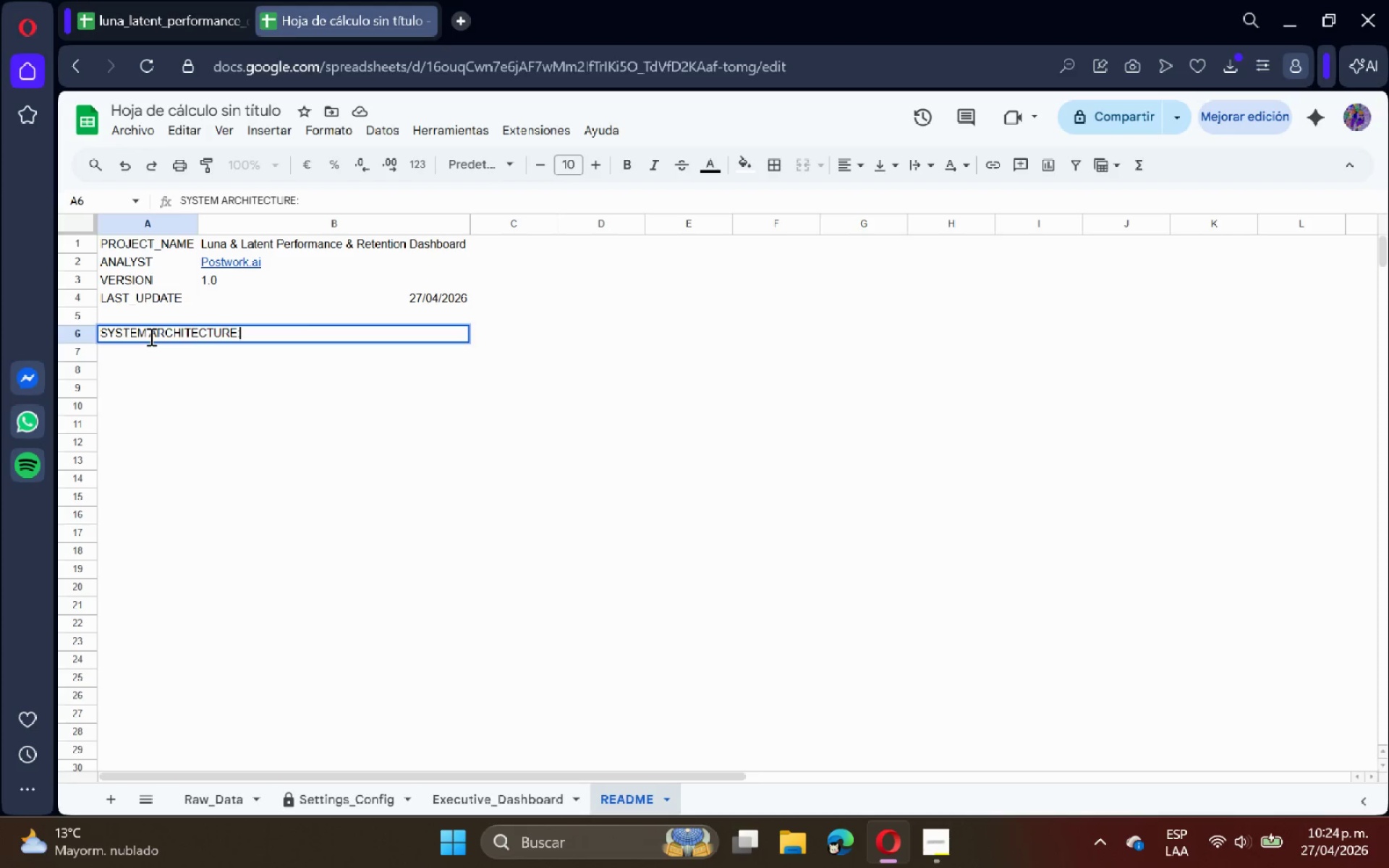 
key(Enter)
 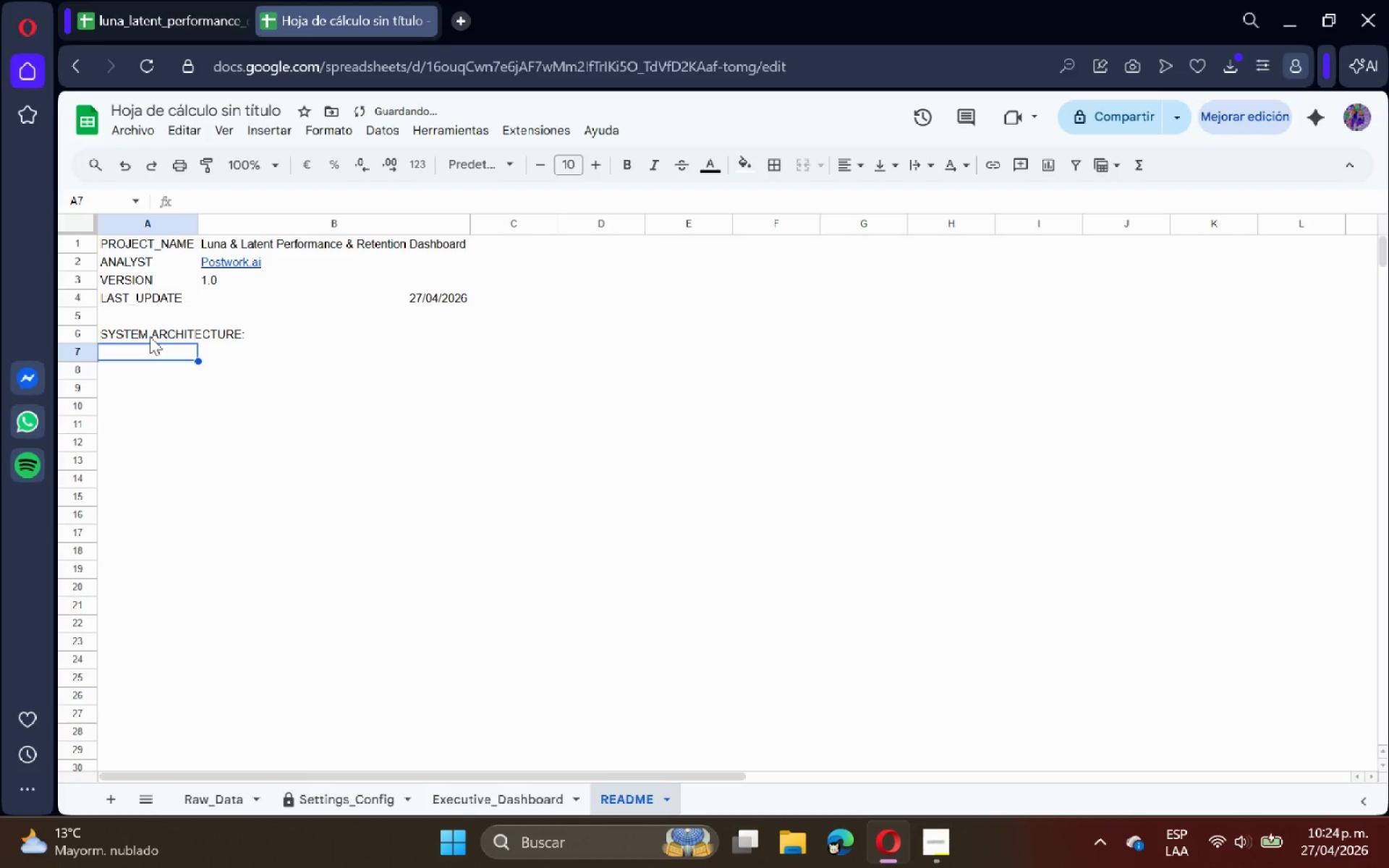 
key(CapsLock)
 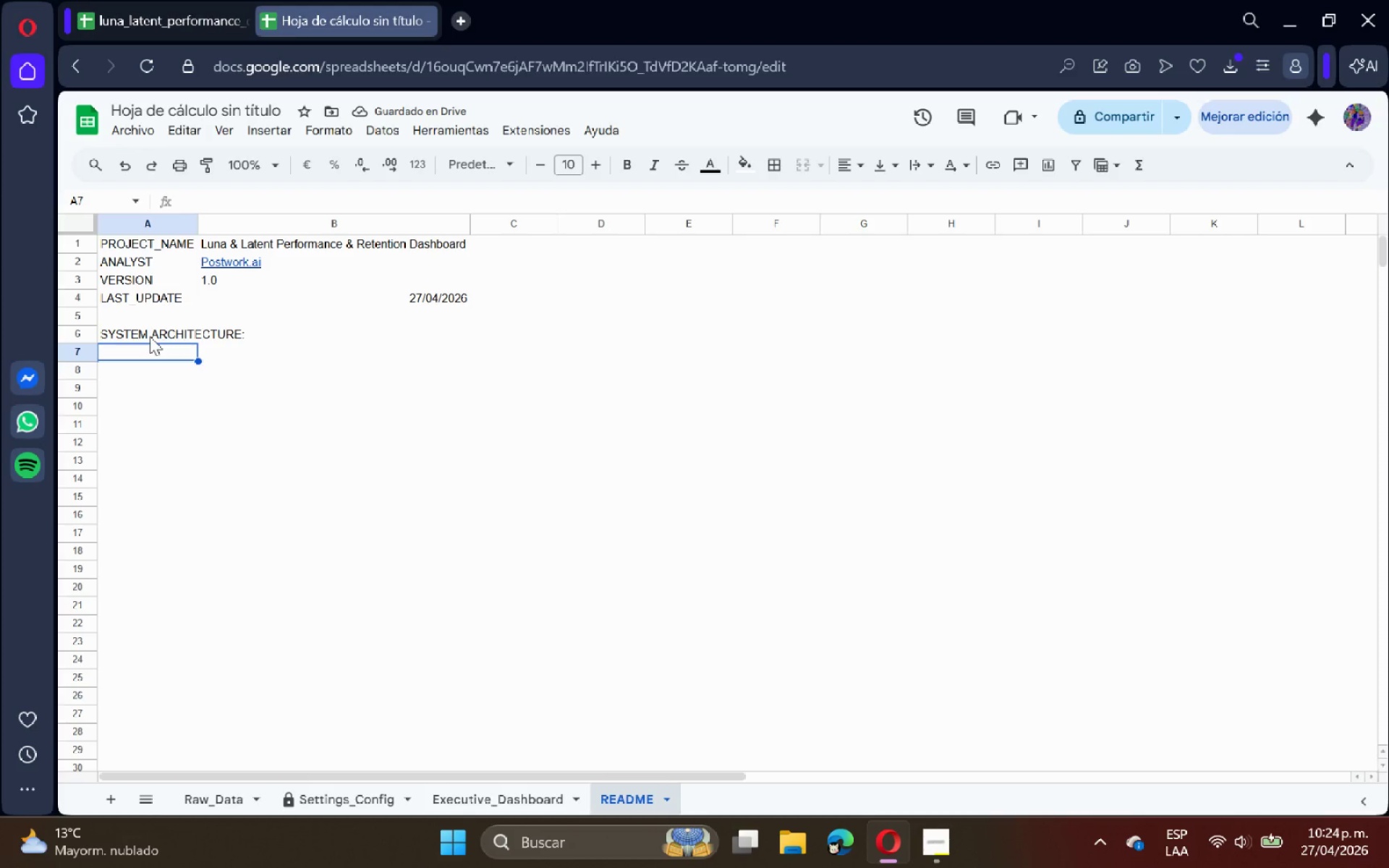 
type(tier)
key(Backspace)
key(Backspace)
key(Backspace)
key(Backspace)
 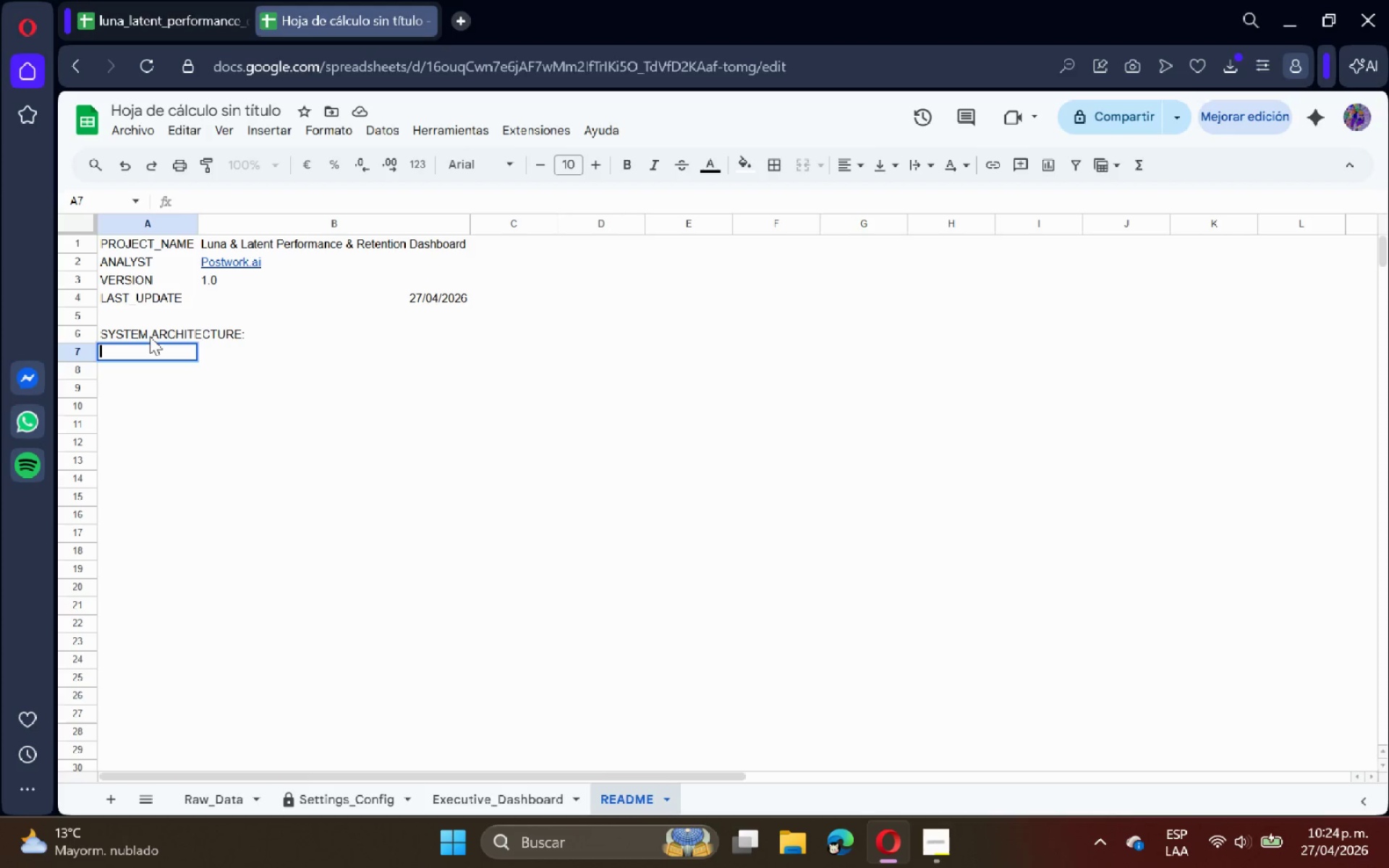 
wait(5.12)
 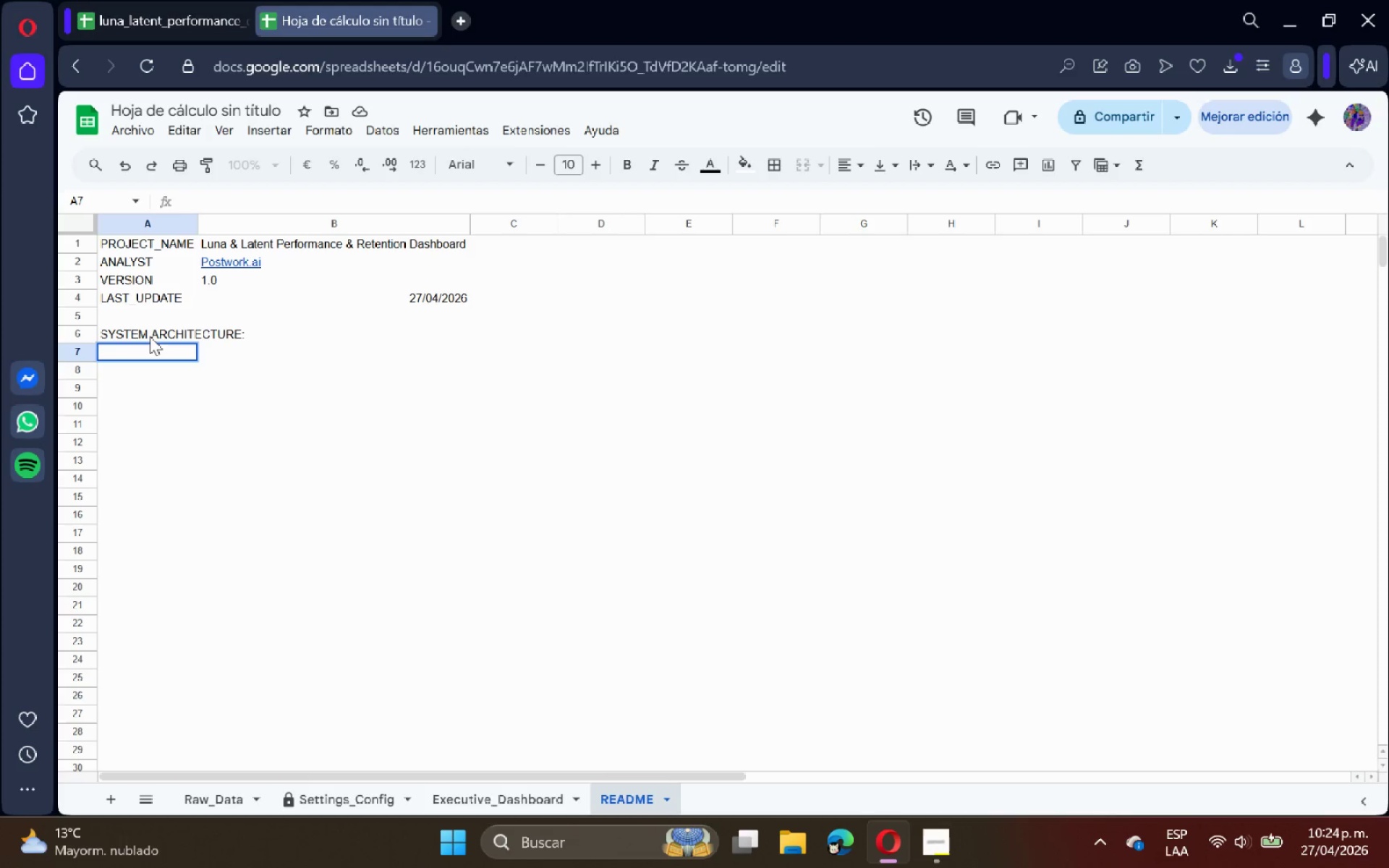 
type(tIER)
key(Backspace)
key(Backspace)
key(Backspace)
key(Backspace)
type(tier)
key(Backspace)
key(Backspace)
key(Backspace)
key(Backspace)
type(Tier 1> Executive Dashboard)
 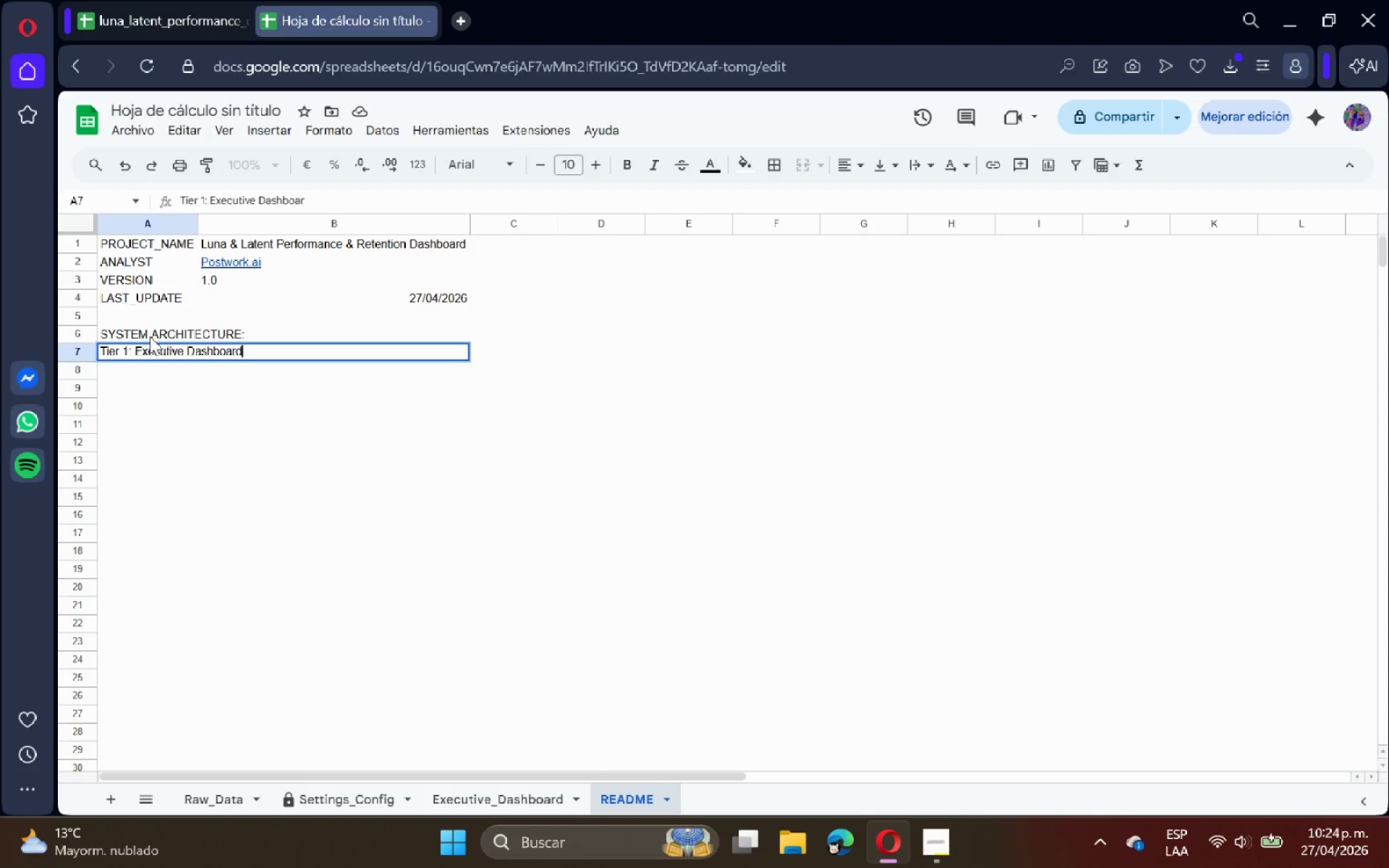 
key(Enter)
 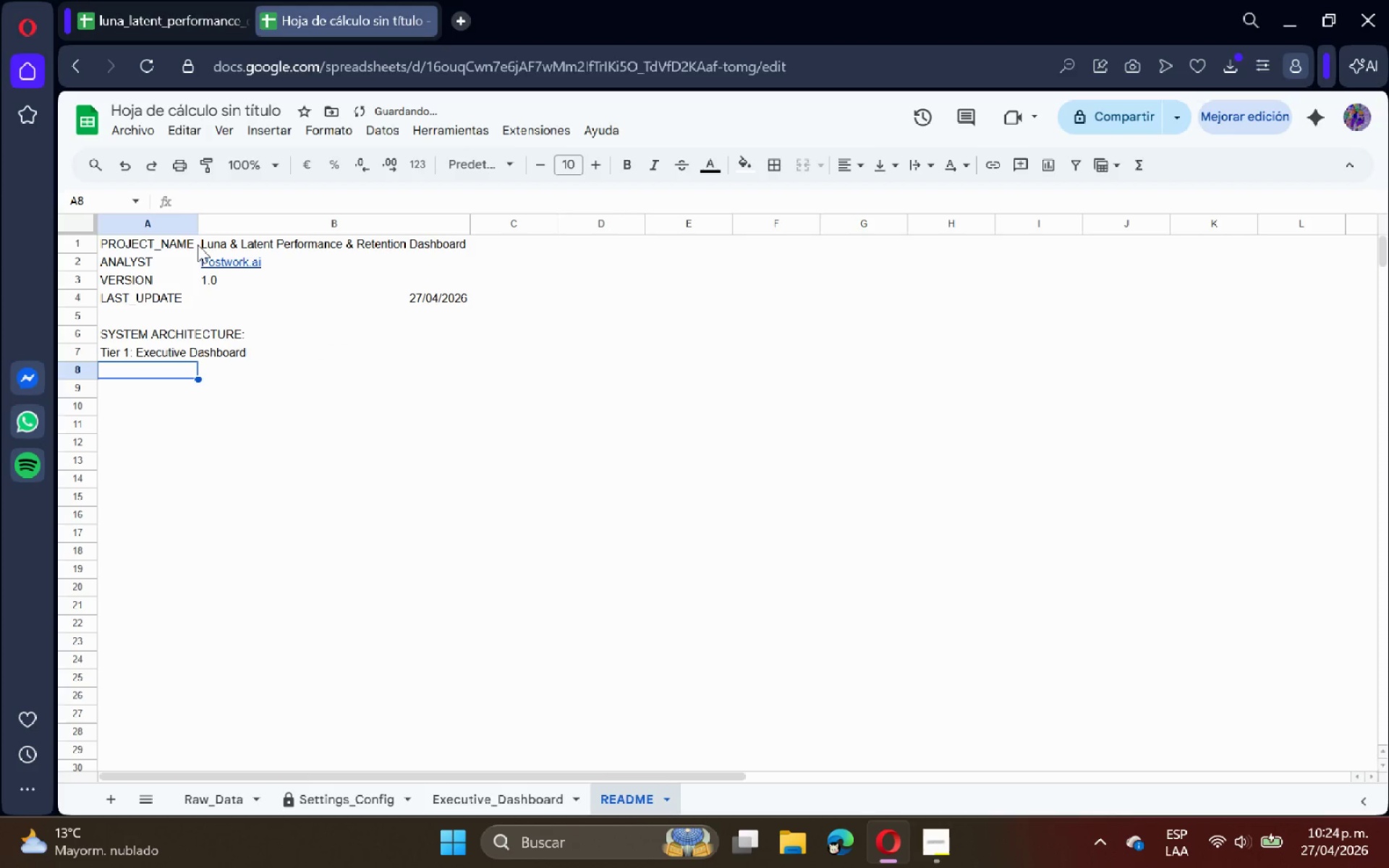 
double_click([200, 227])